 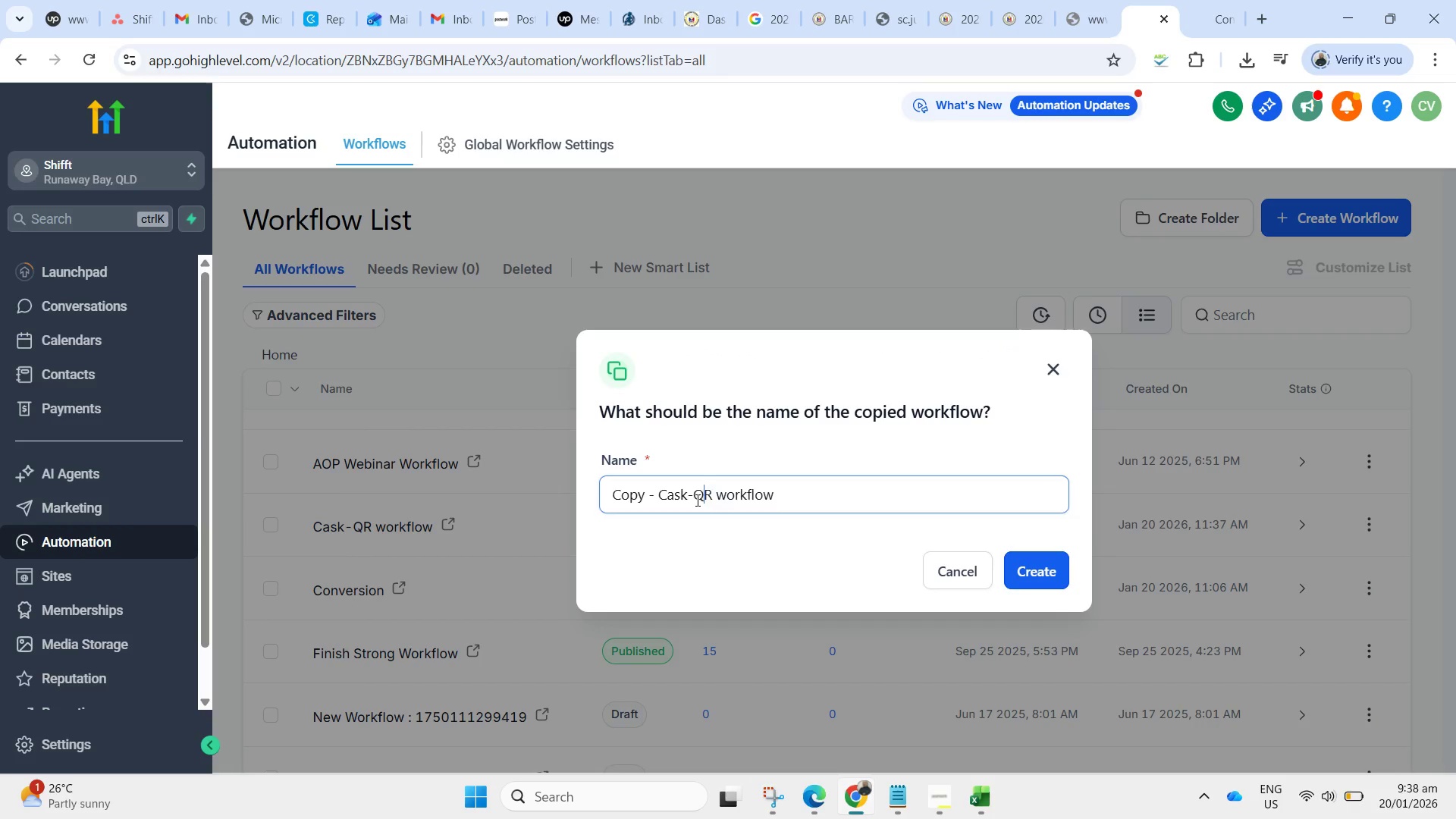 
key(Control+A)
 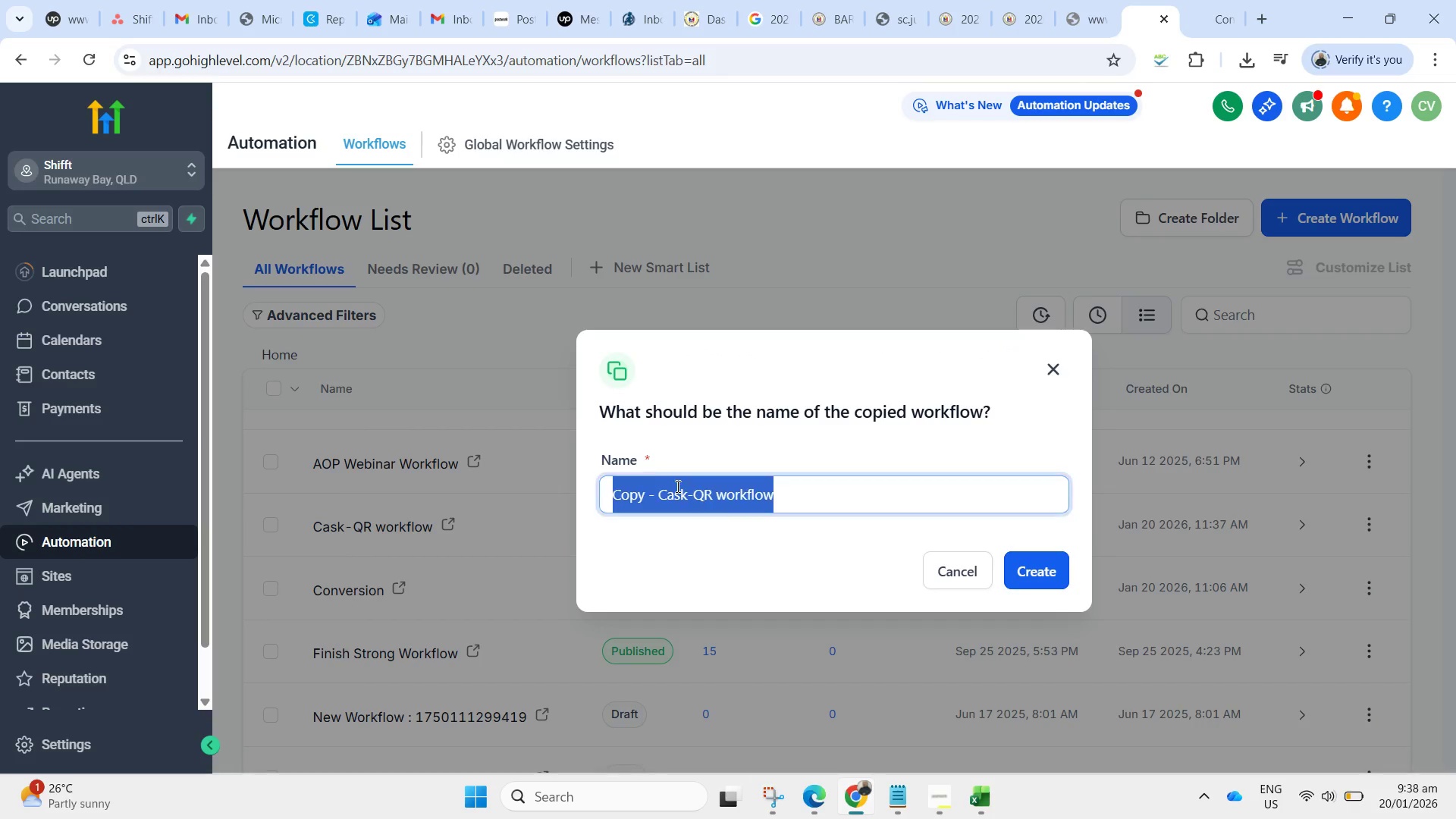 
key(Control+ControlLeft)
 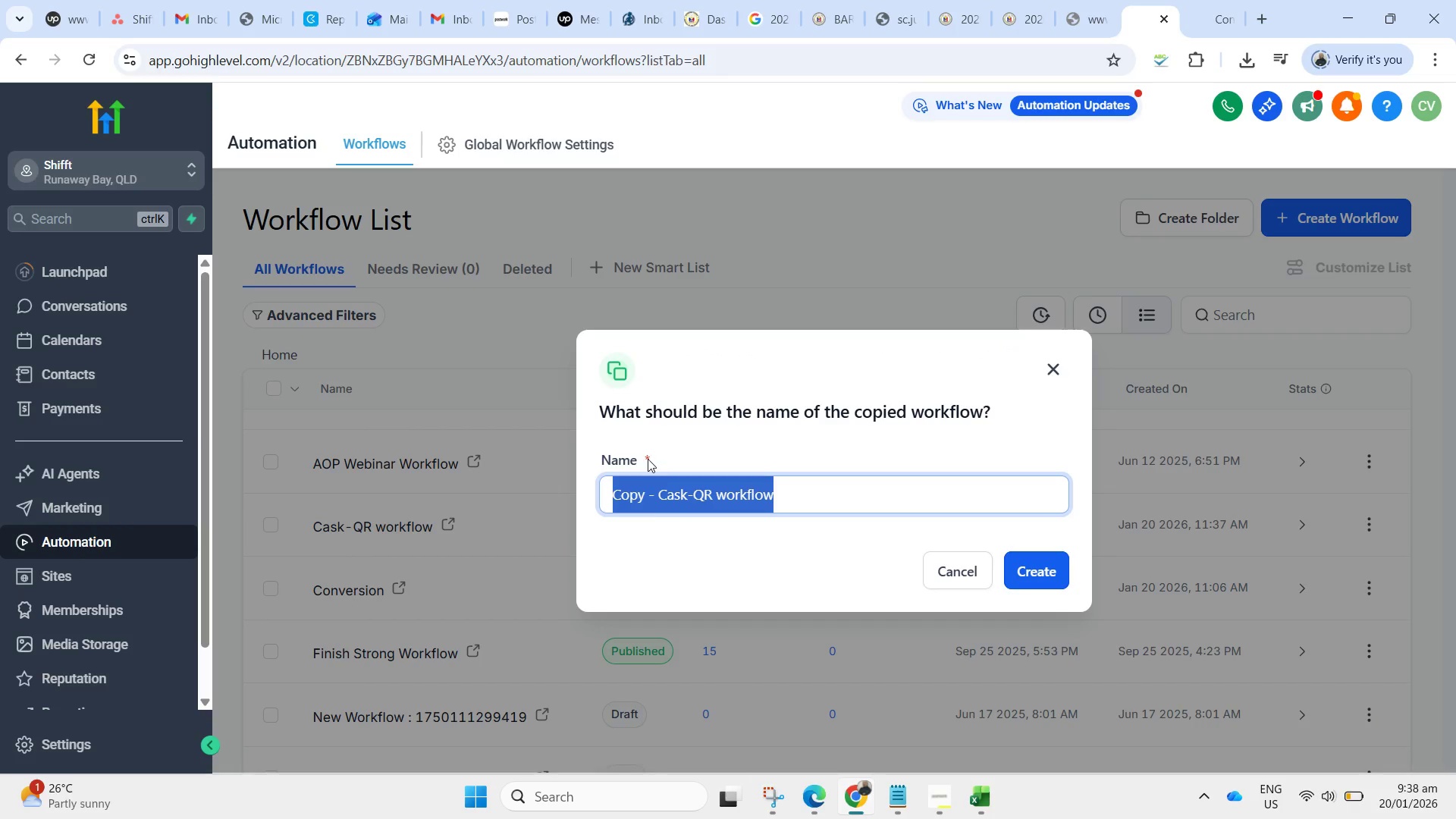 
key(Control+V)
 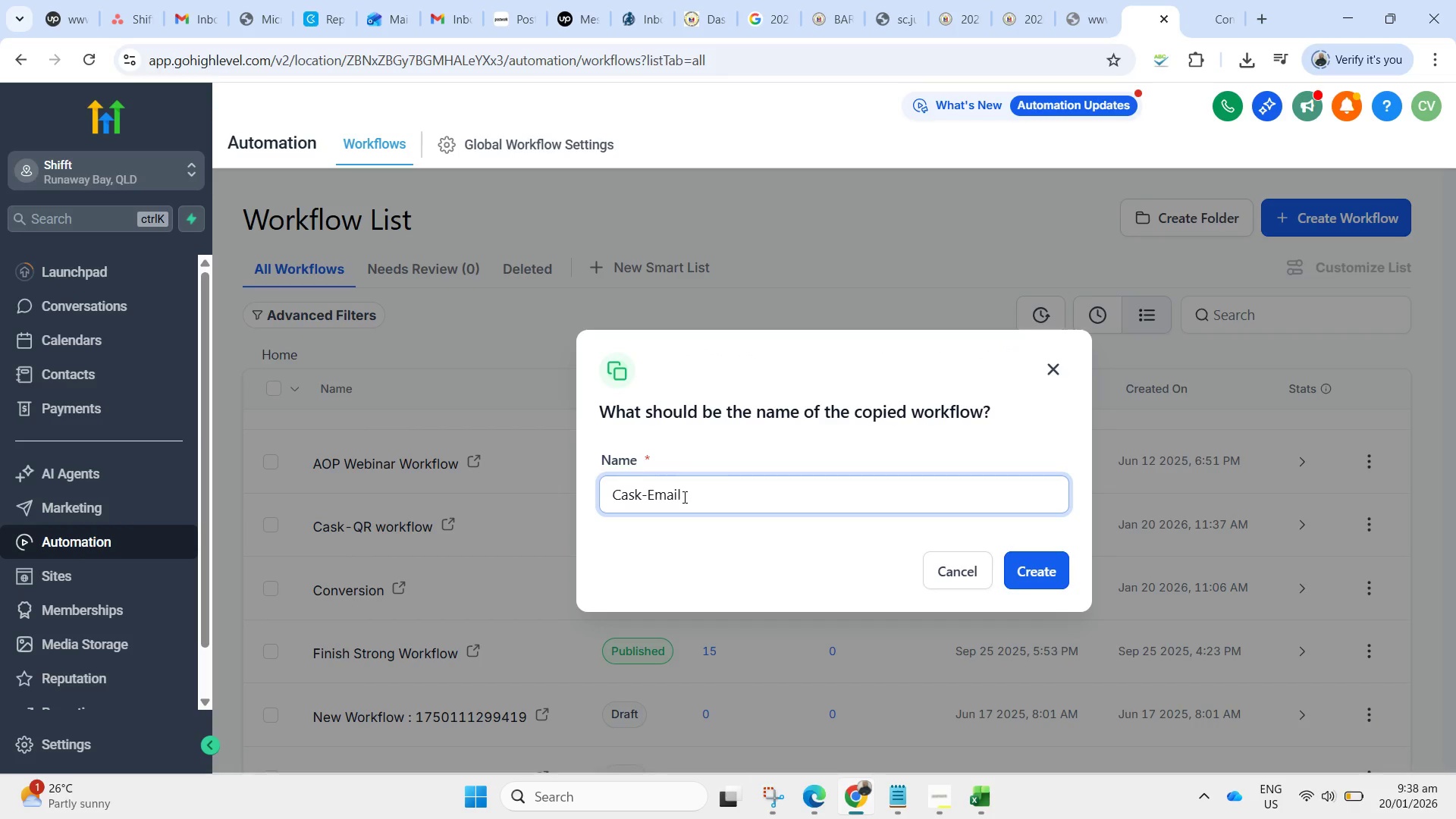 
type( workflow)
 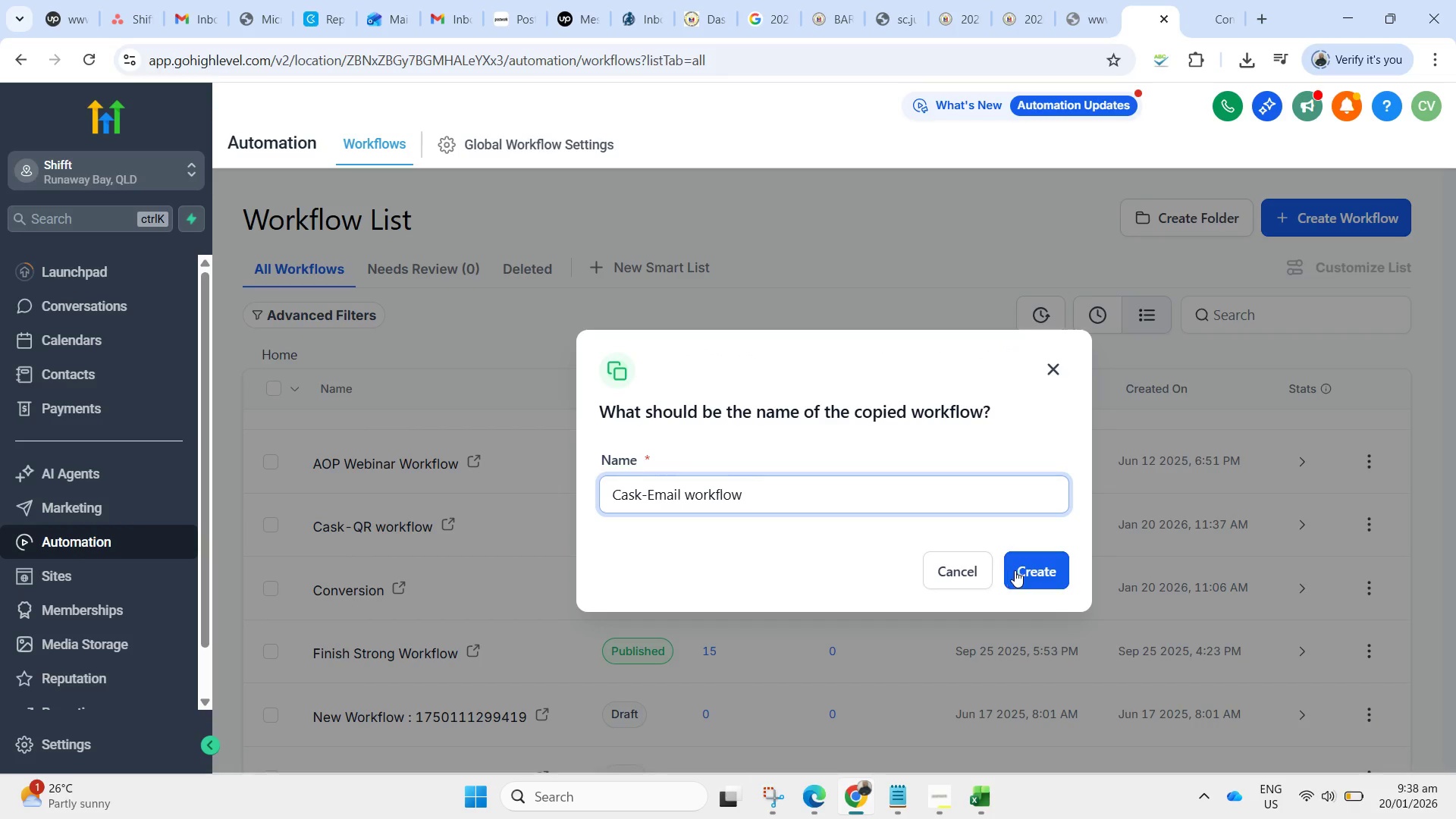 
left_click([1049, 575])
 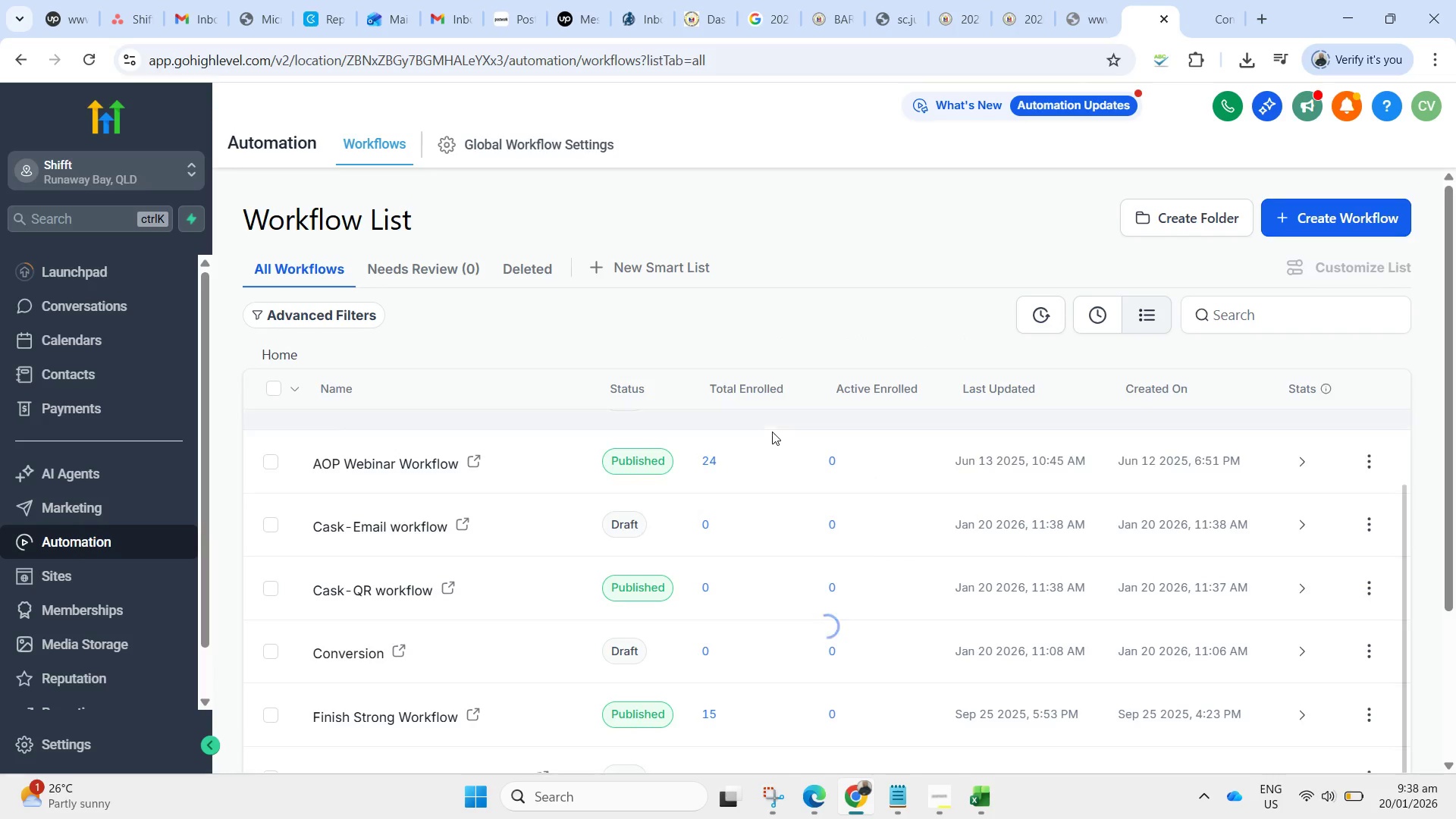 
scroll: coordinate [728, 496], scroll_direction: down, amount: 1.0
 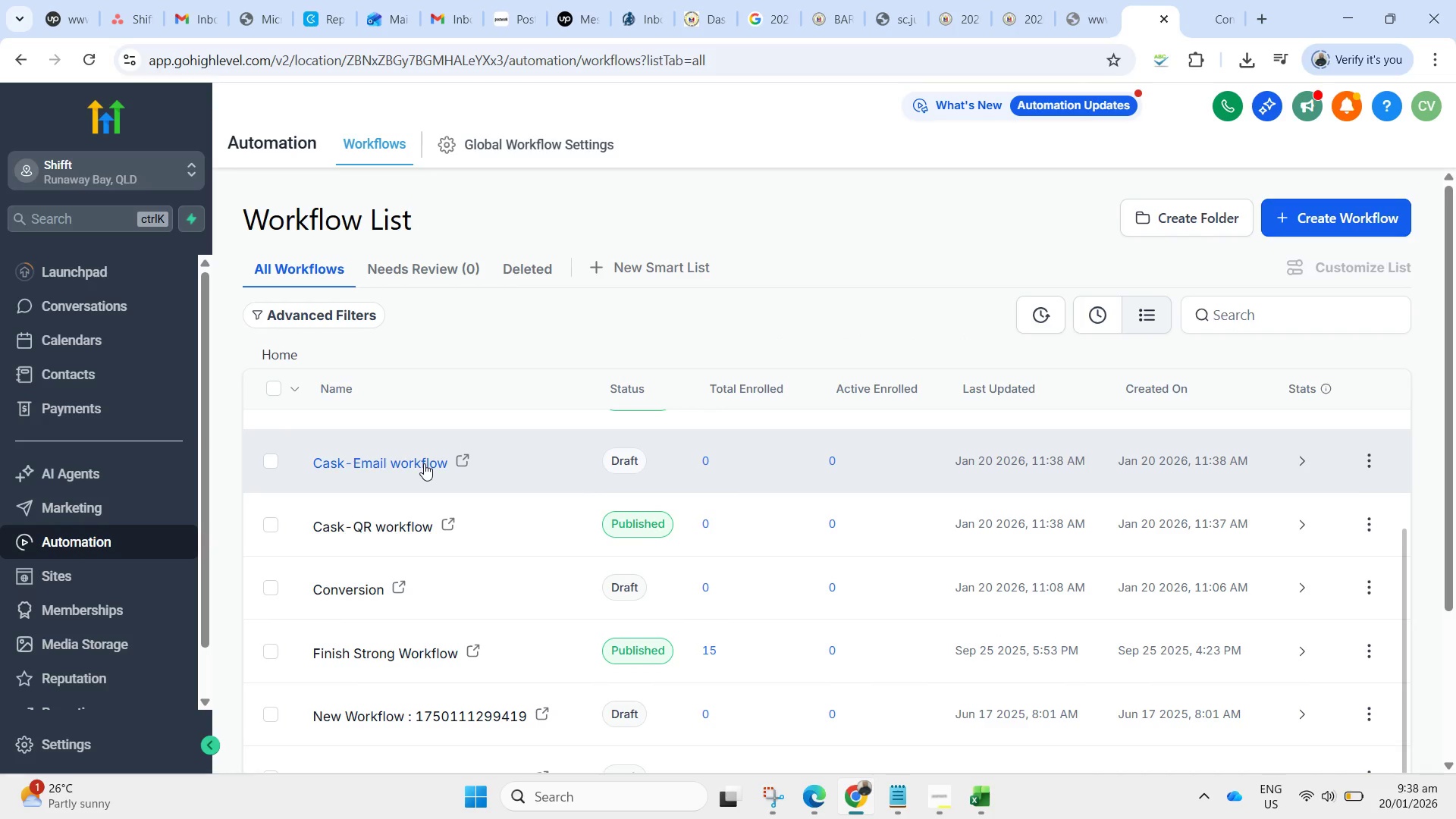 
left_click([424, 463])
 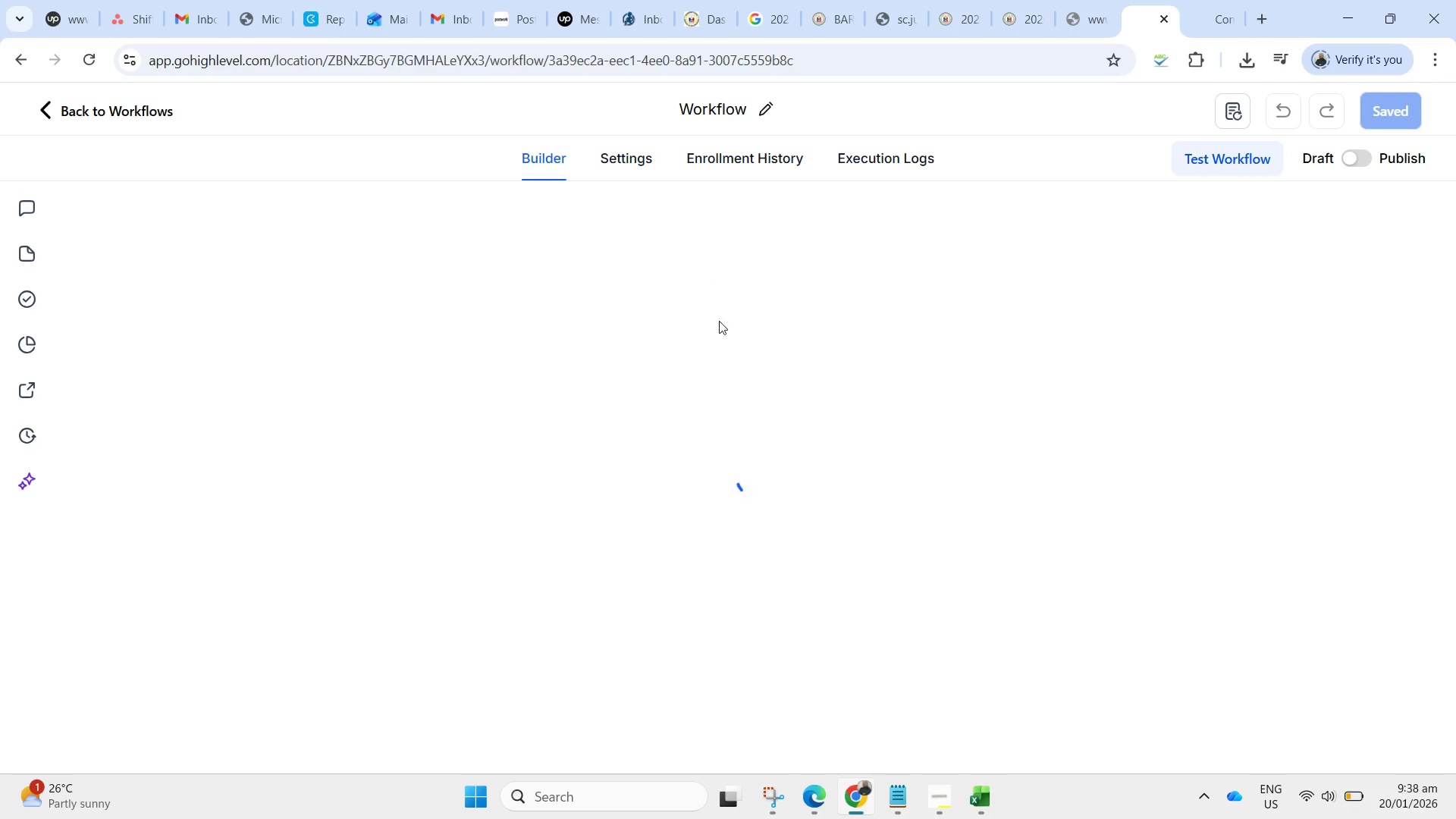 
wait(8.58)
 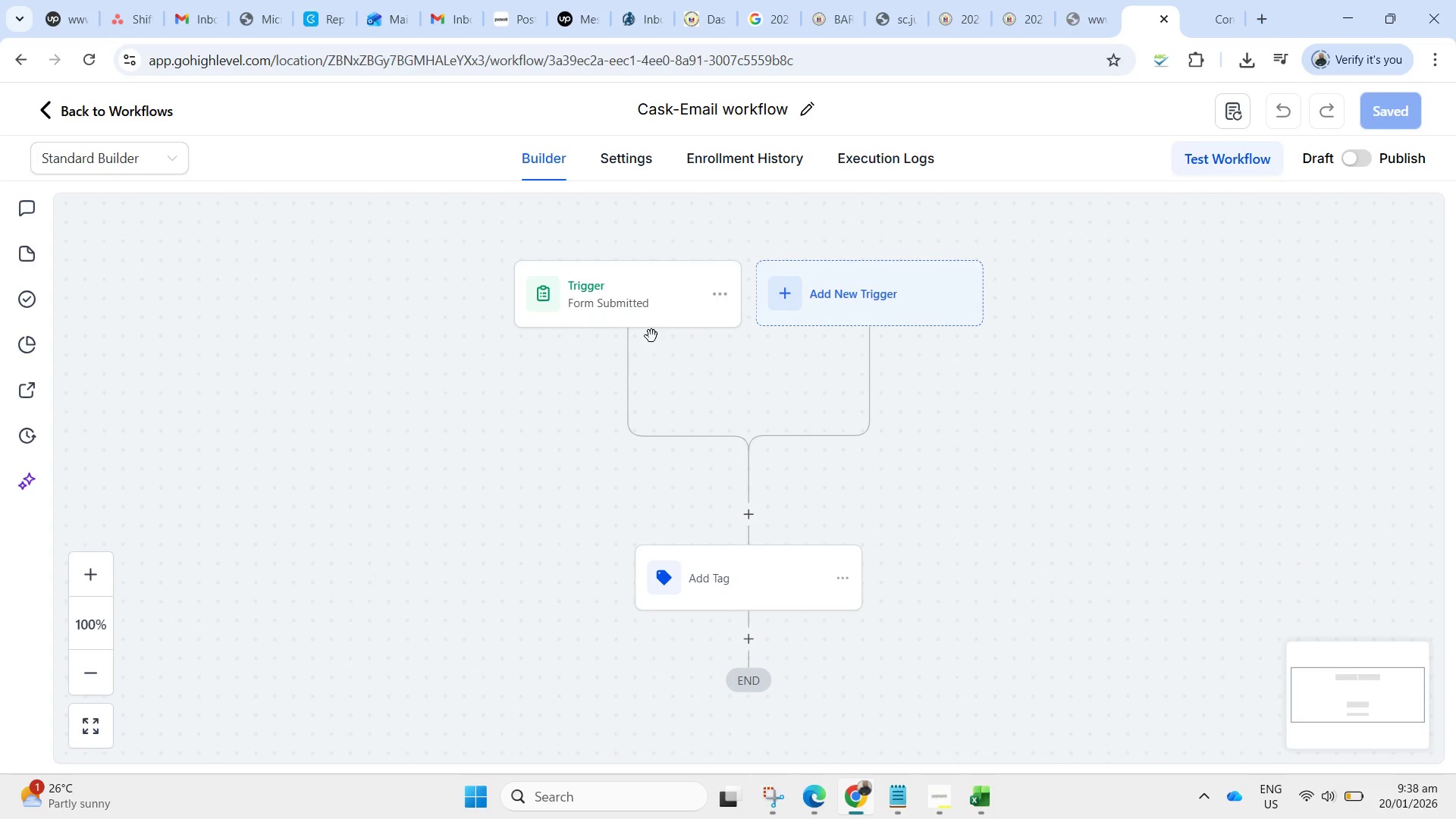 
left_click([635, 295])
 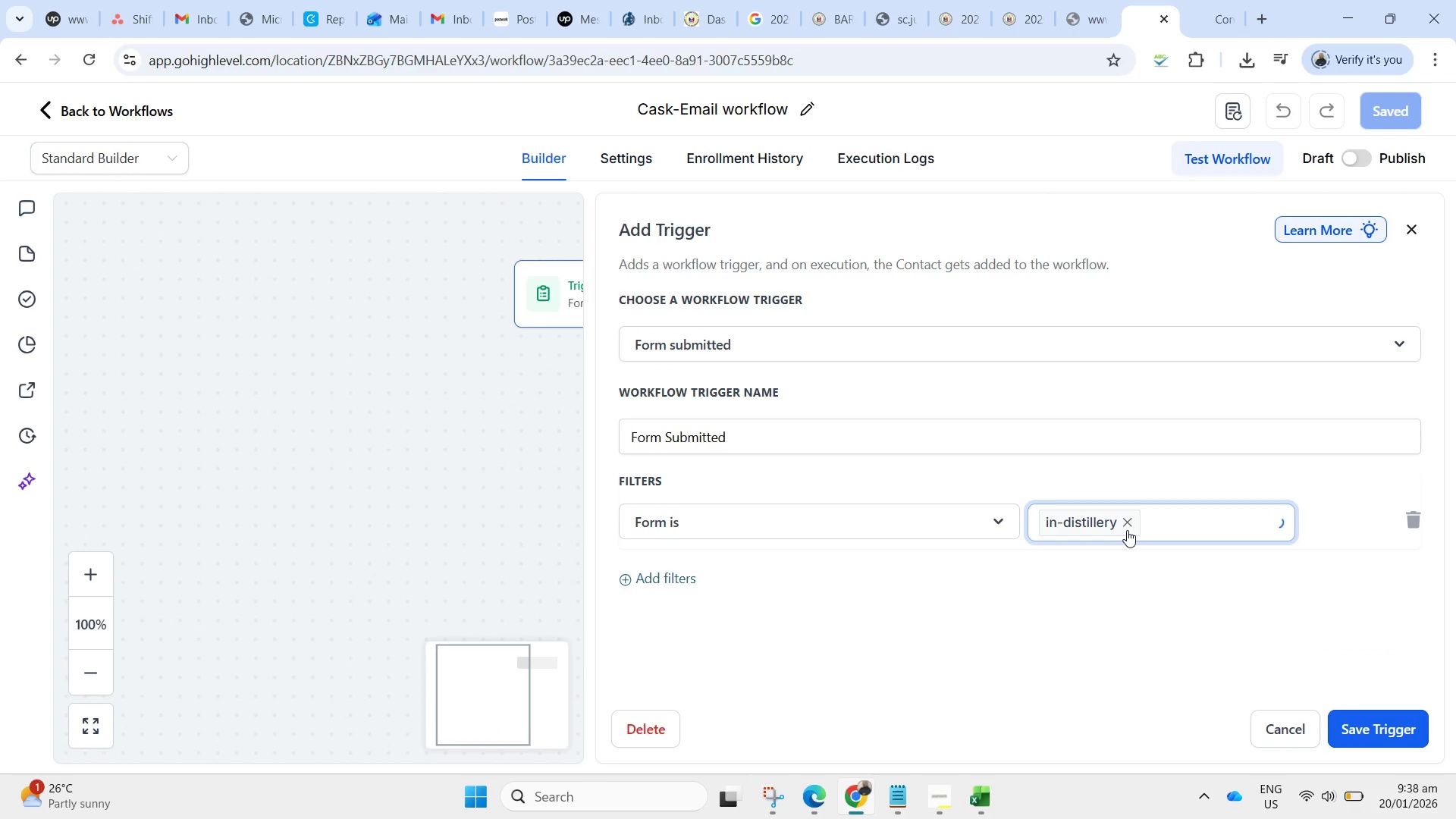 
scroll: coordinate [665, 317], scroll_direction: up, amount: 5.0
 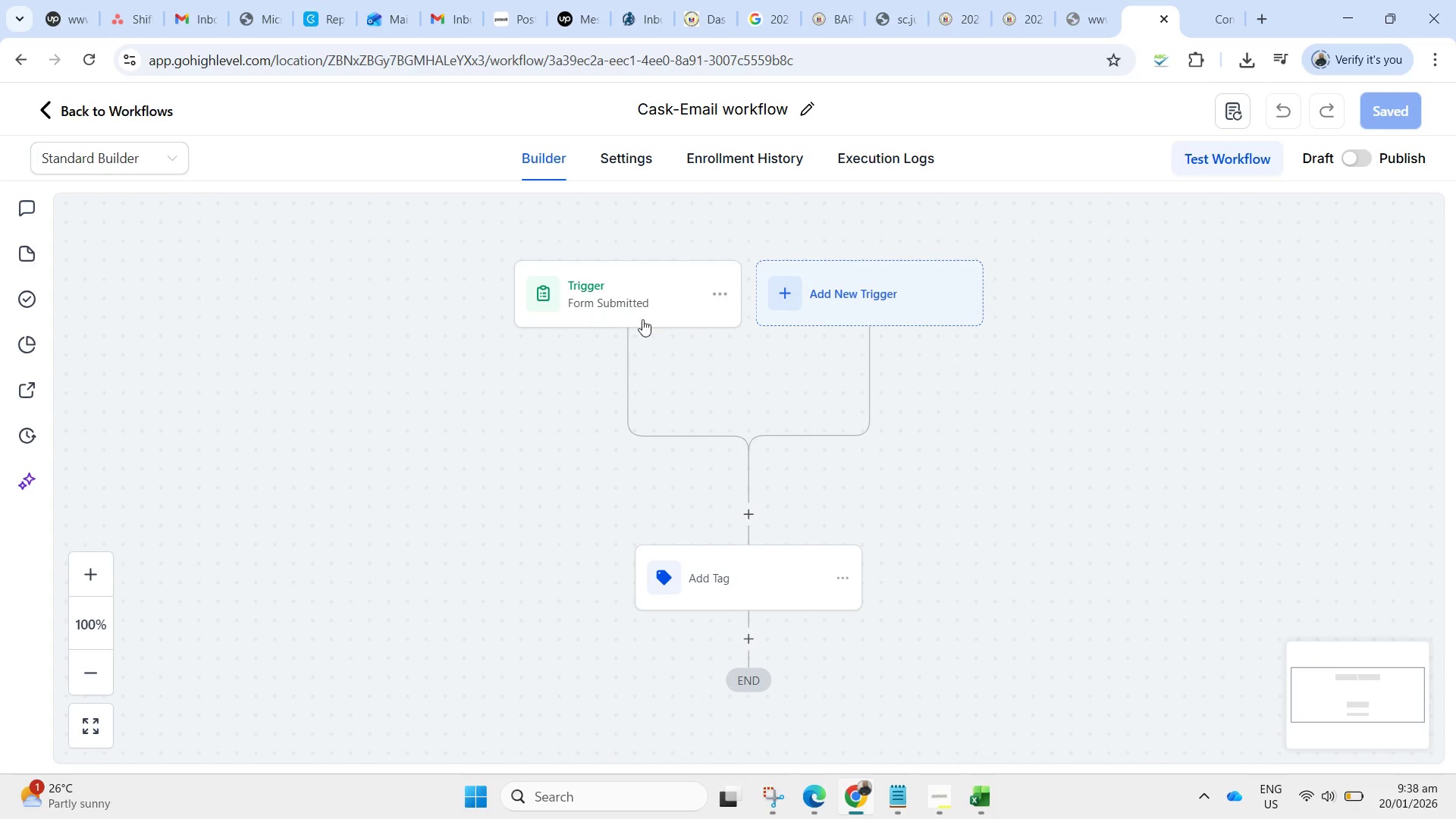 
left_click([1128, 524])
 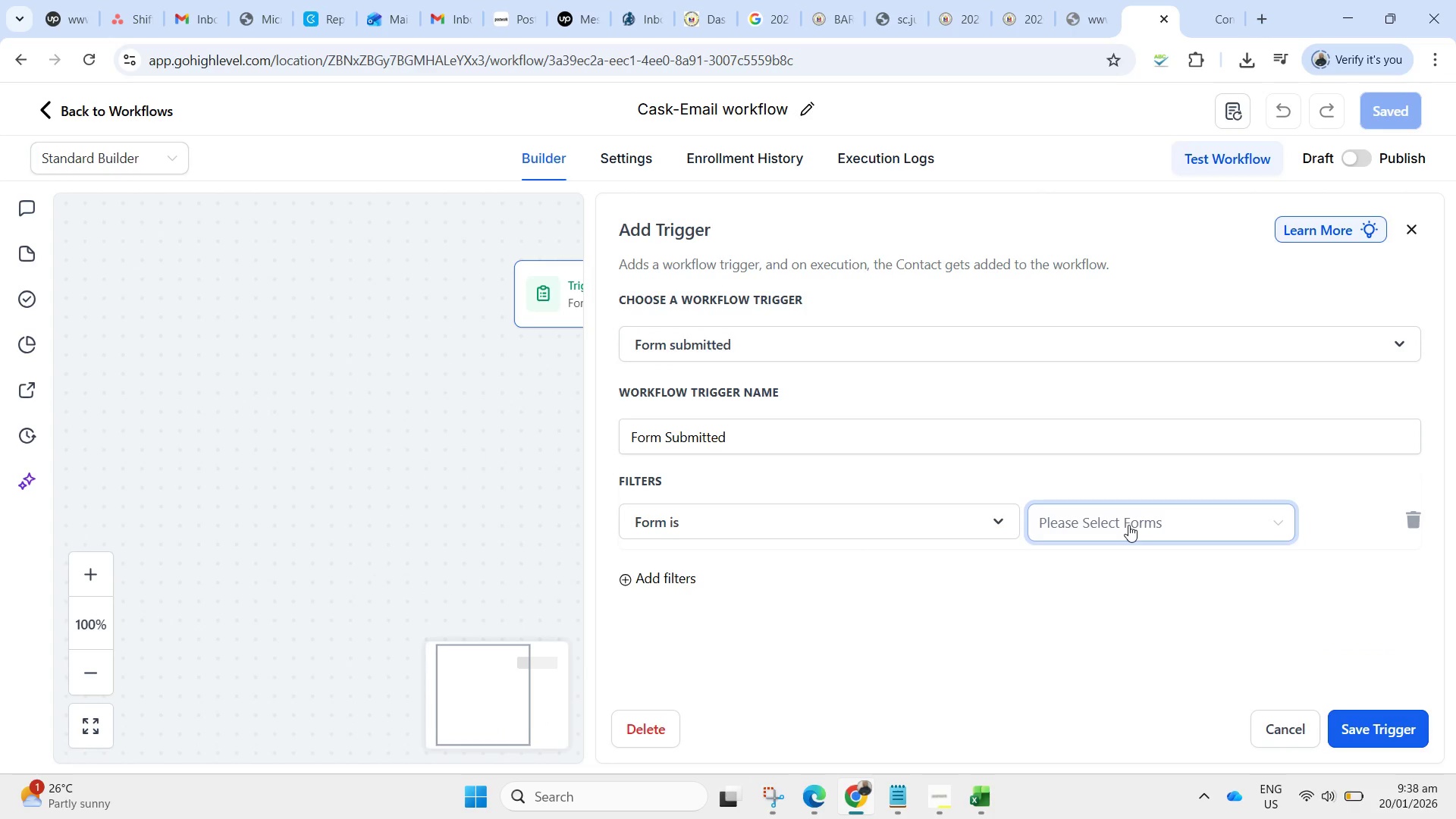 
left_click([1128, 525])
 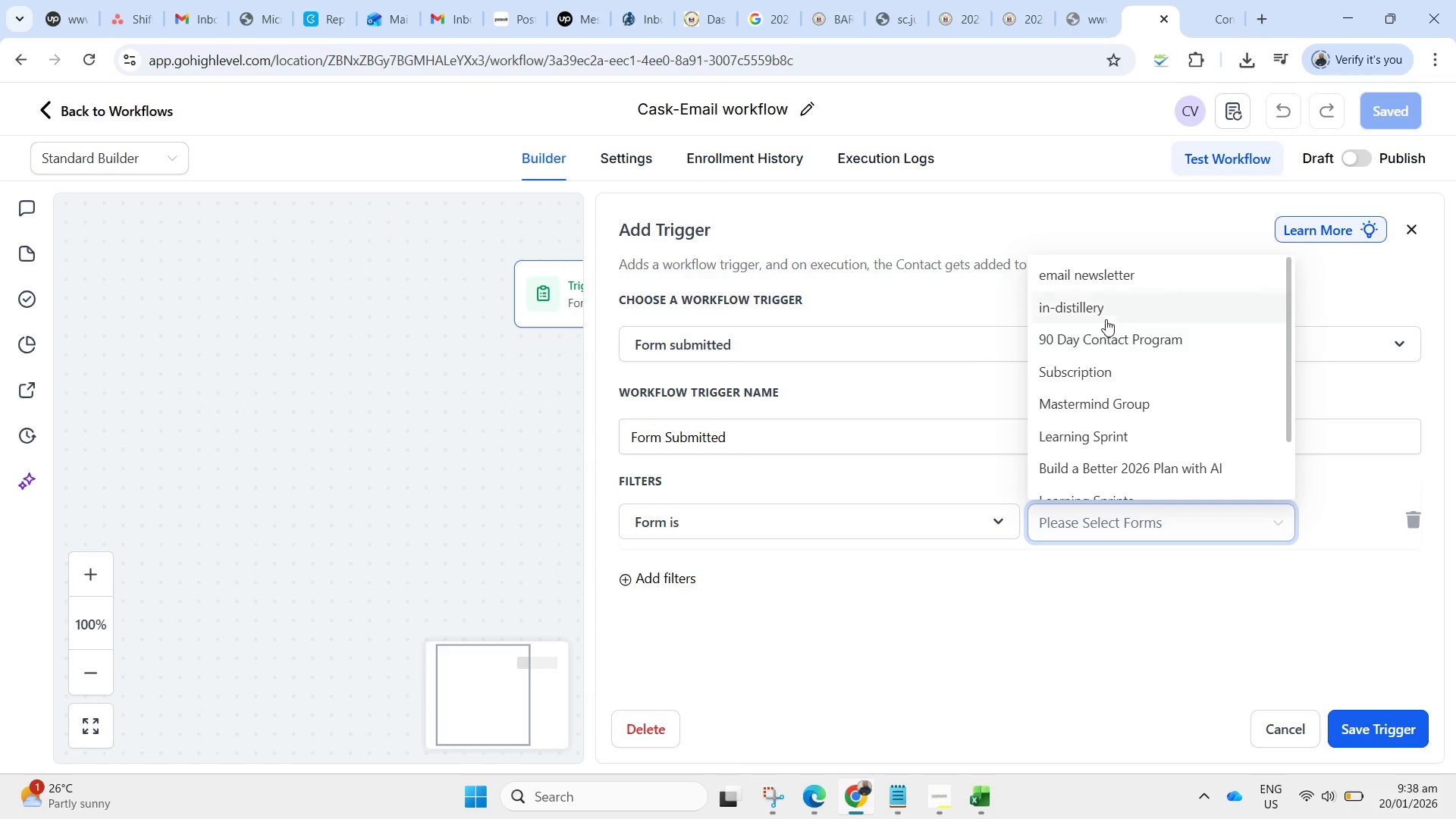 
left_click([1099, 275])
 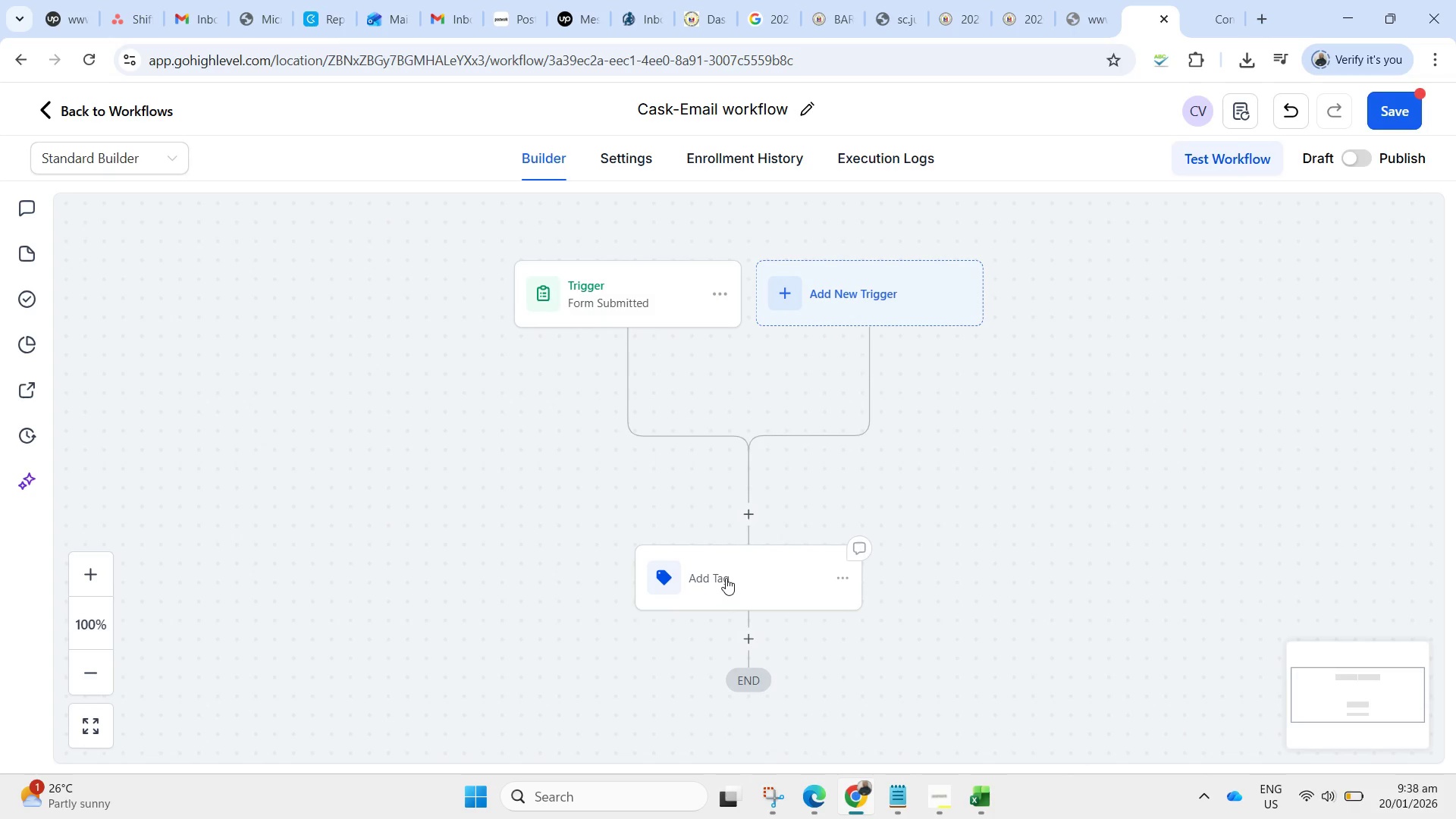 
left_click([731, 576])
 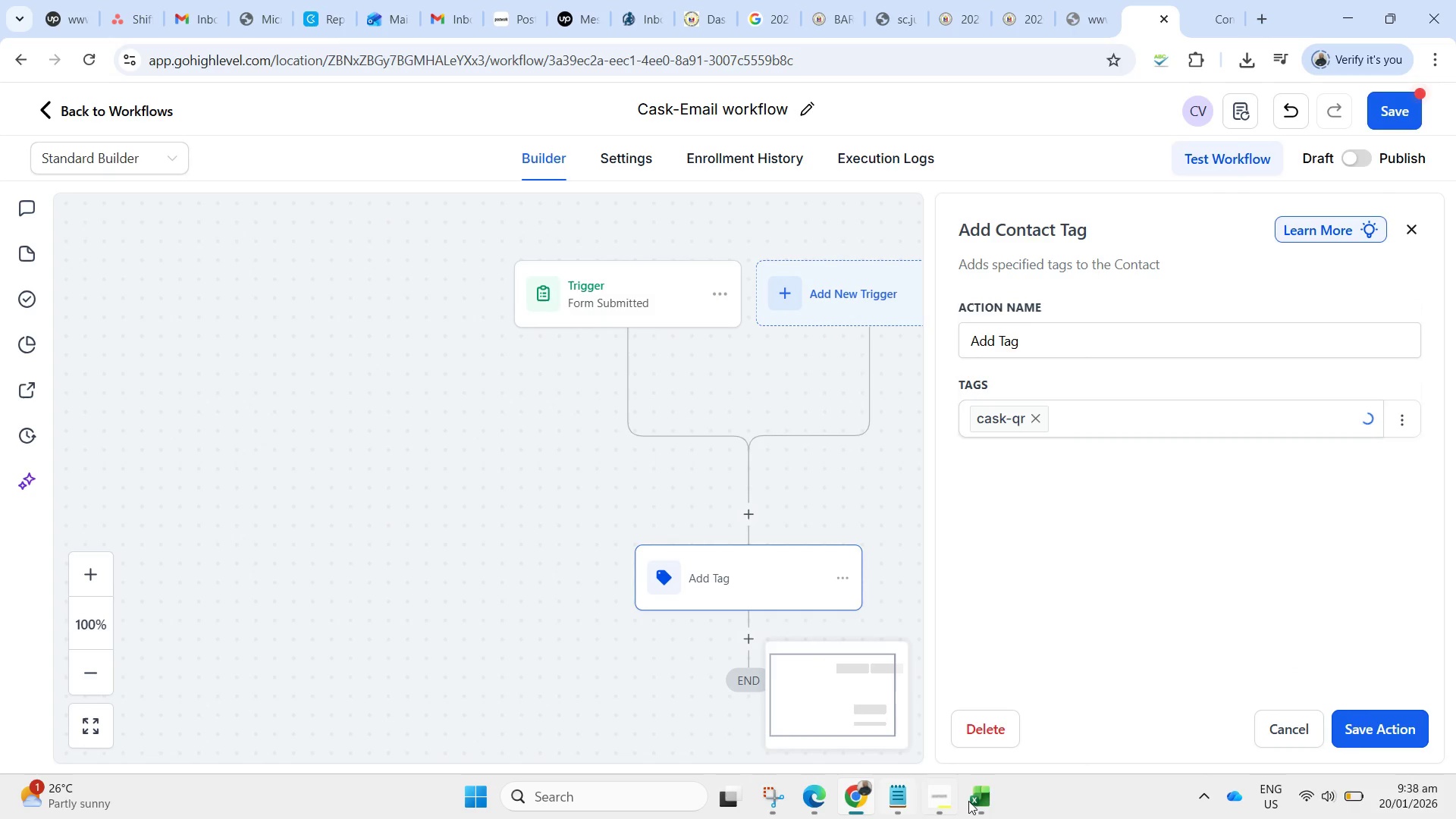 
left_click([952, 805])